 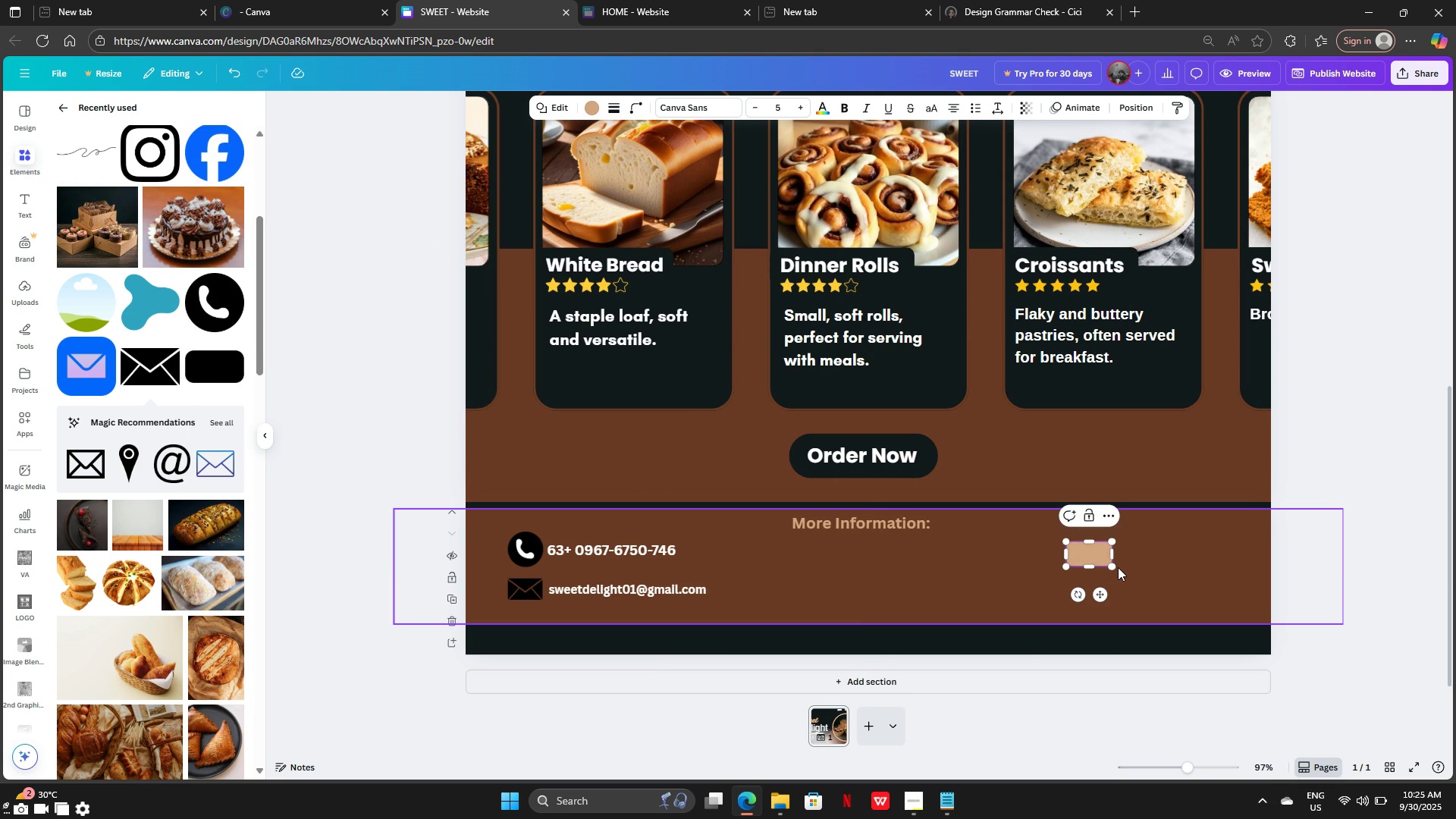 
double_click([1078, 555])
 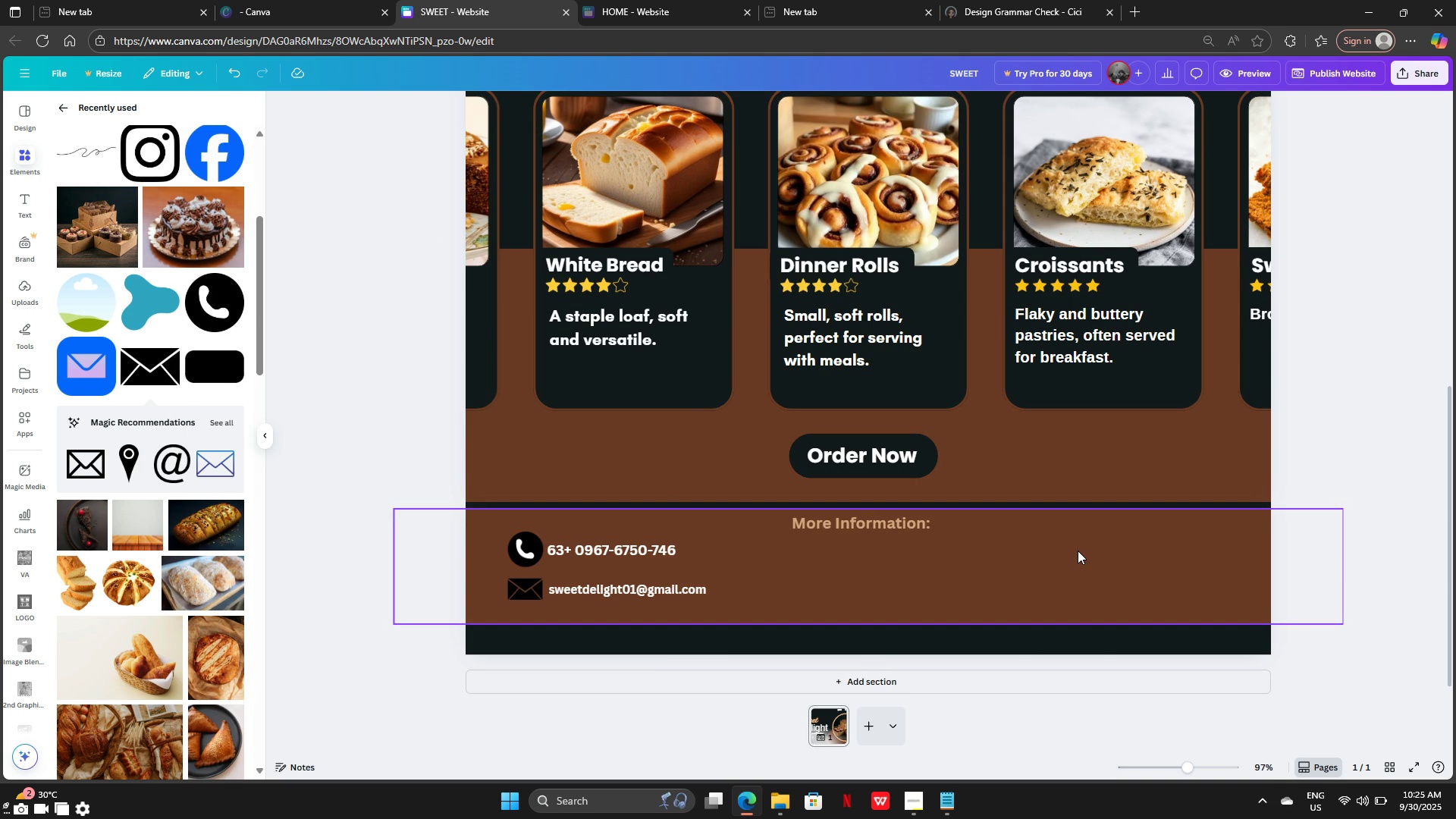 
key(Backspace)
 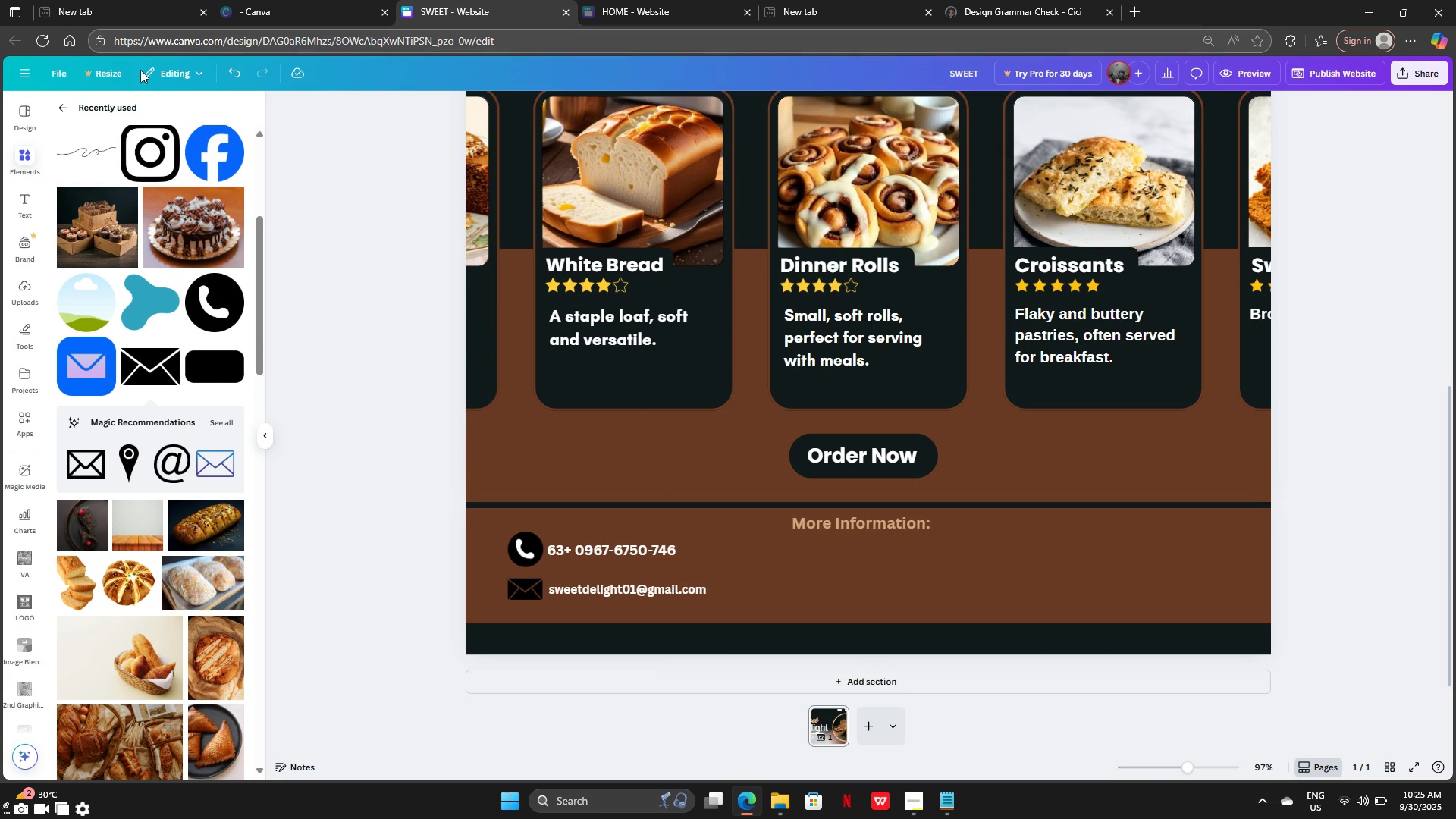 
scroll: coordinate [221, 302], scroll_direction: up, amount: 6.0
 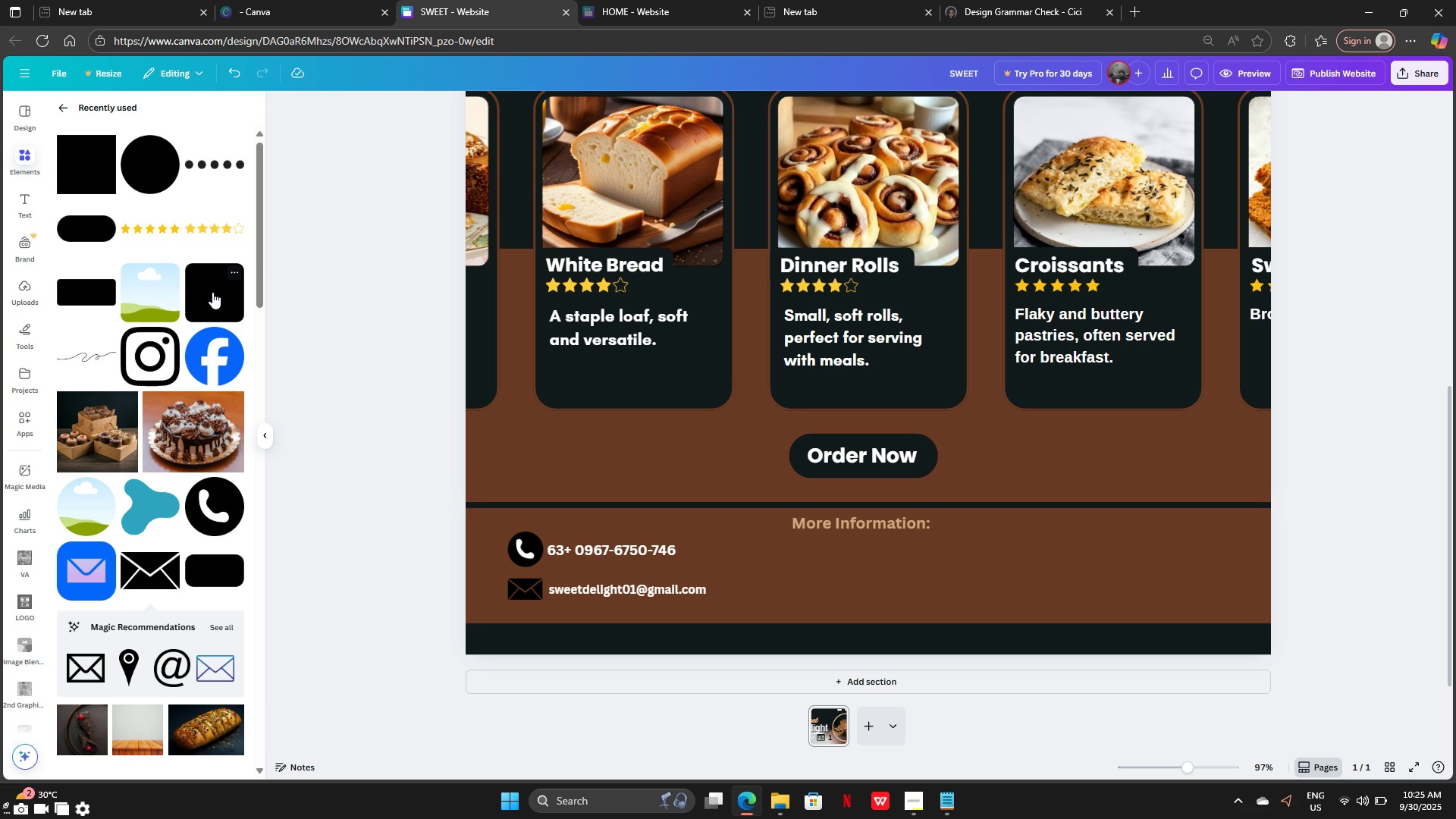 
left_click([209, 292])